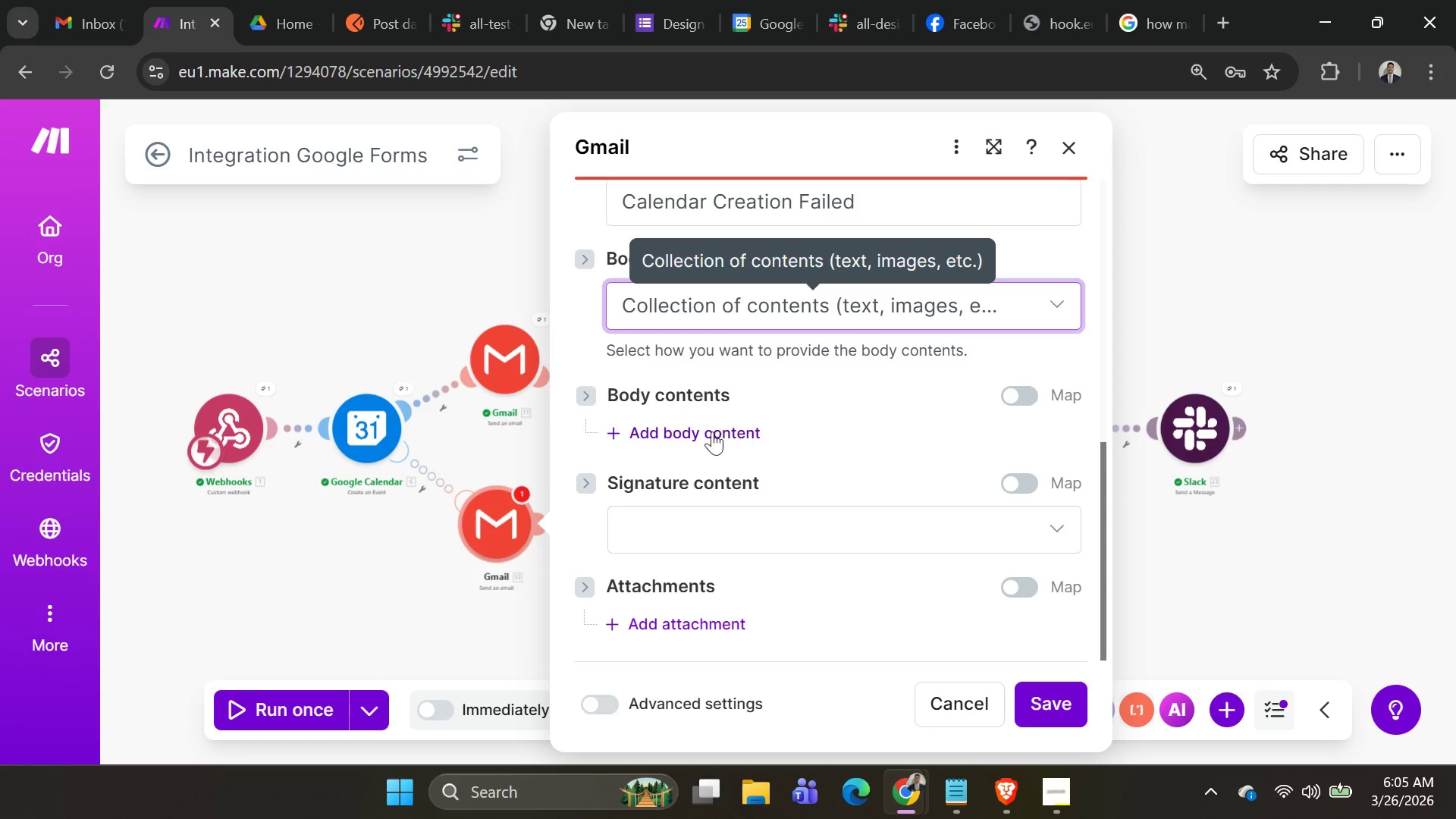 
left_click([709, 431])
 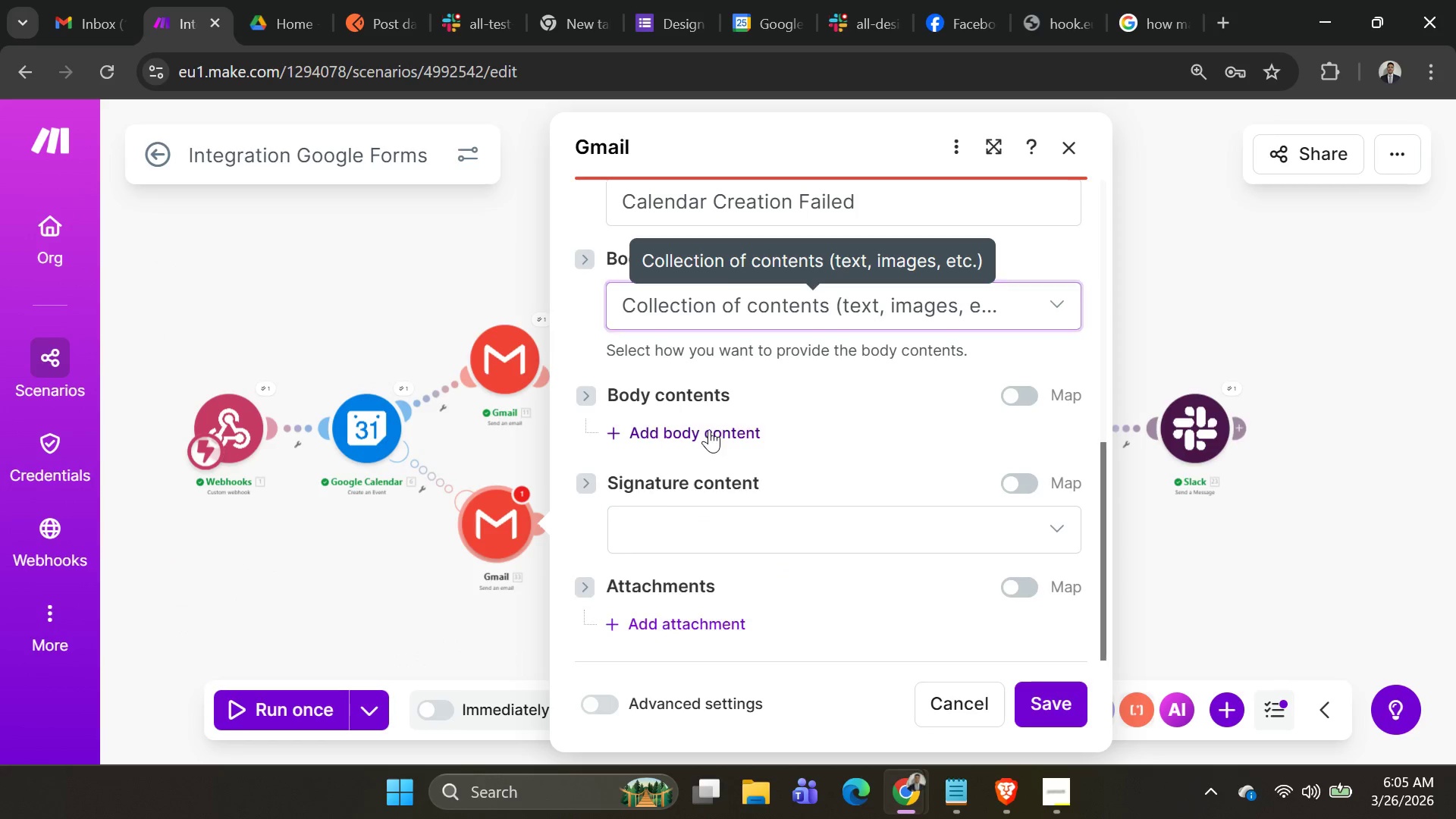 
mouse_move([734, 399])
 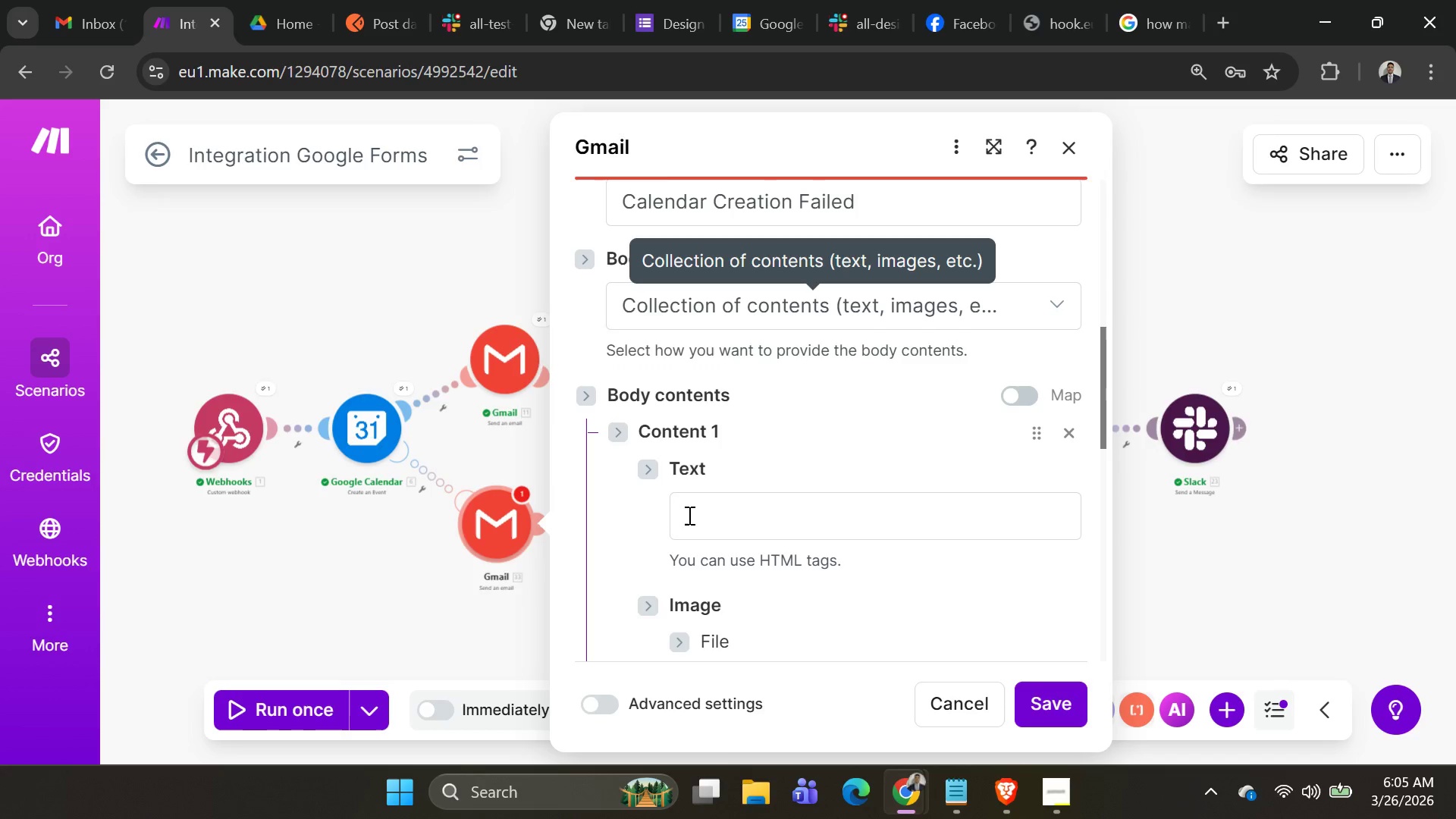 
left_click([692, 516])
 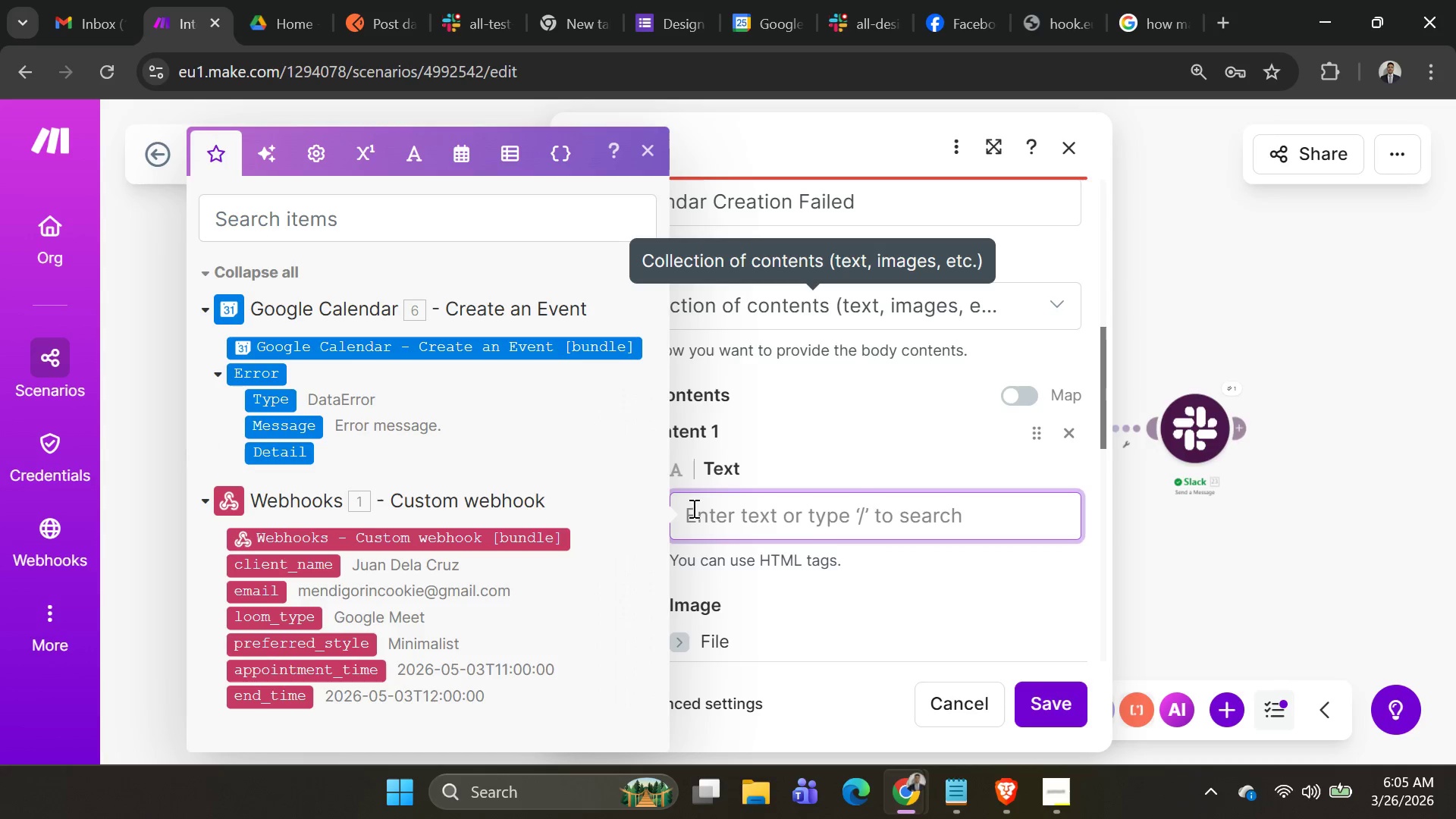 
type(Clin)
key(Backspace)
type(ent )
key(Backspace)
type(:)
 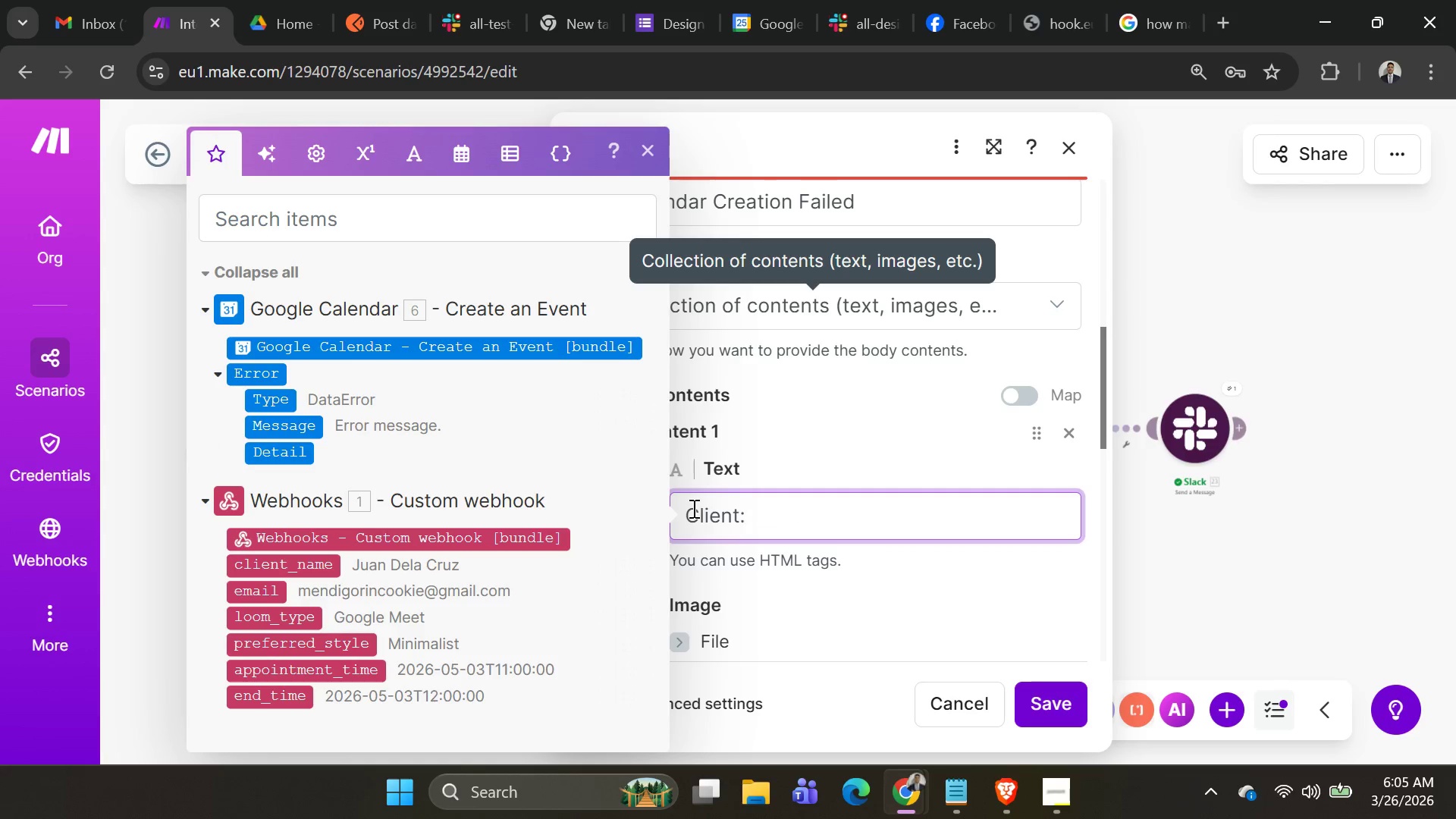 
hold_key(key=ShiftRight, duration=0.42)
 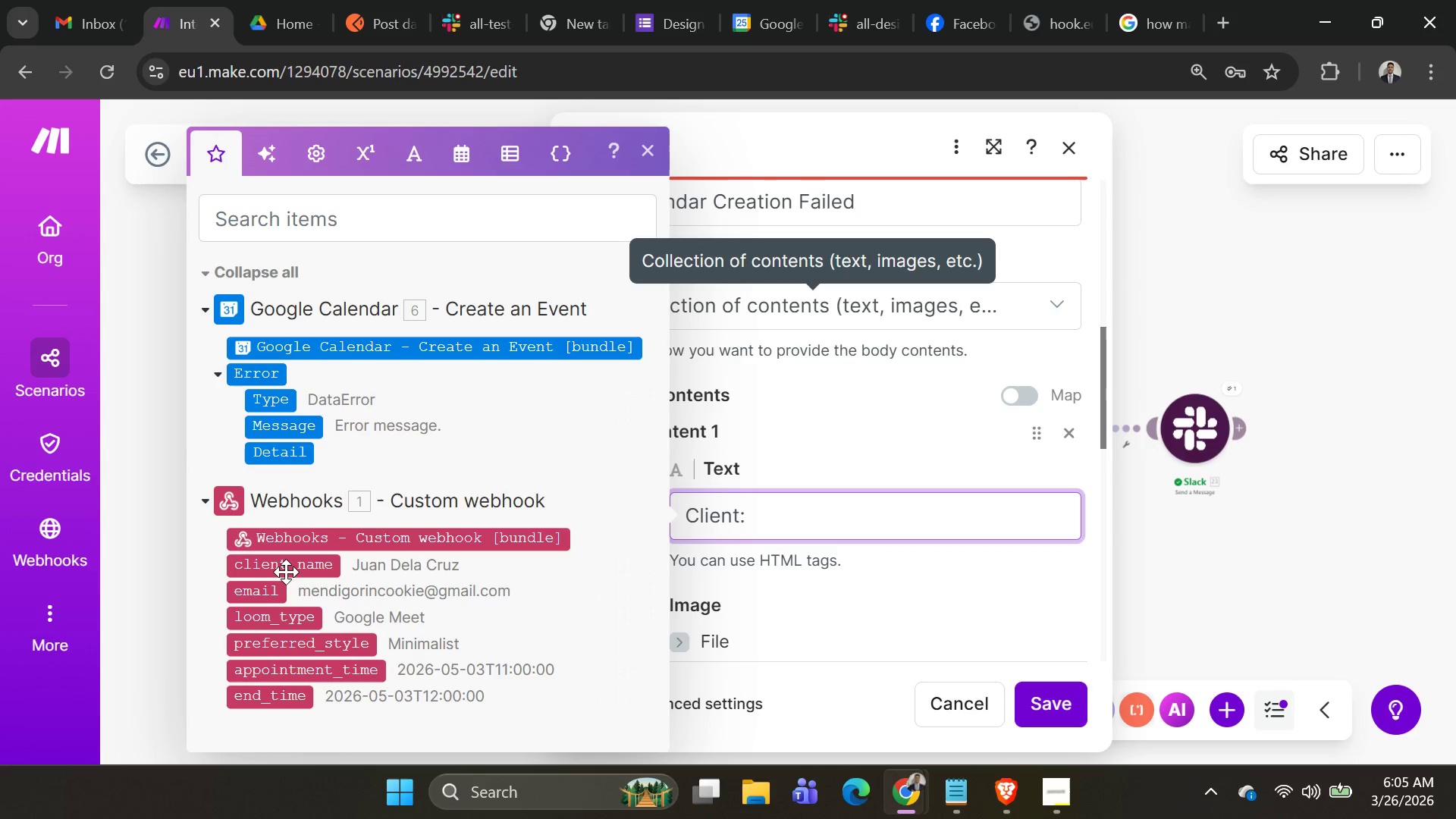 
left_click([288, 566])
 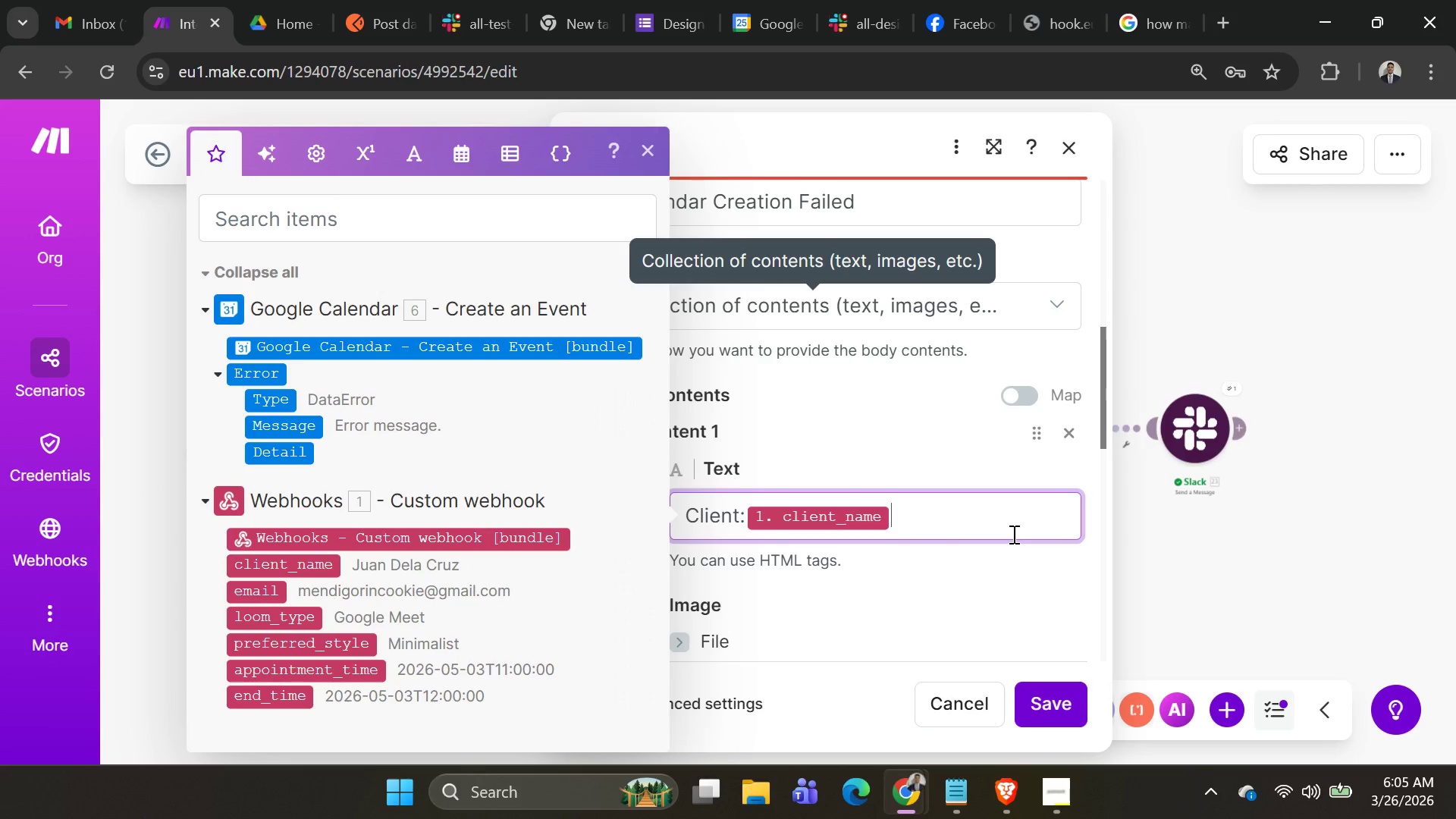 
key(Shift+Enter)
 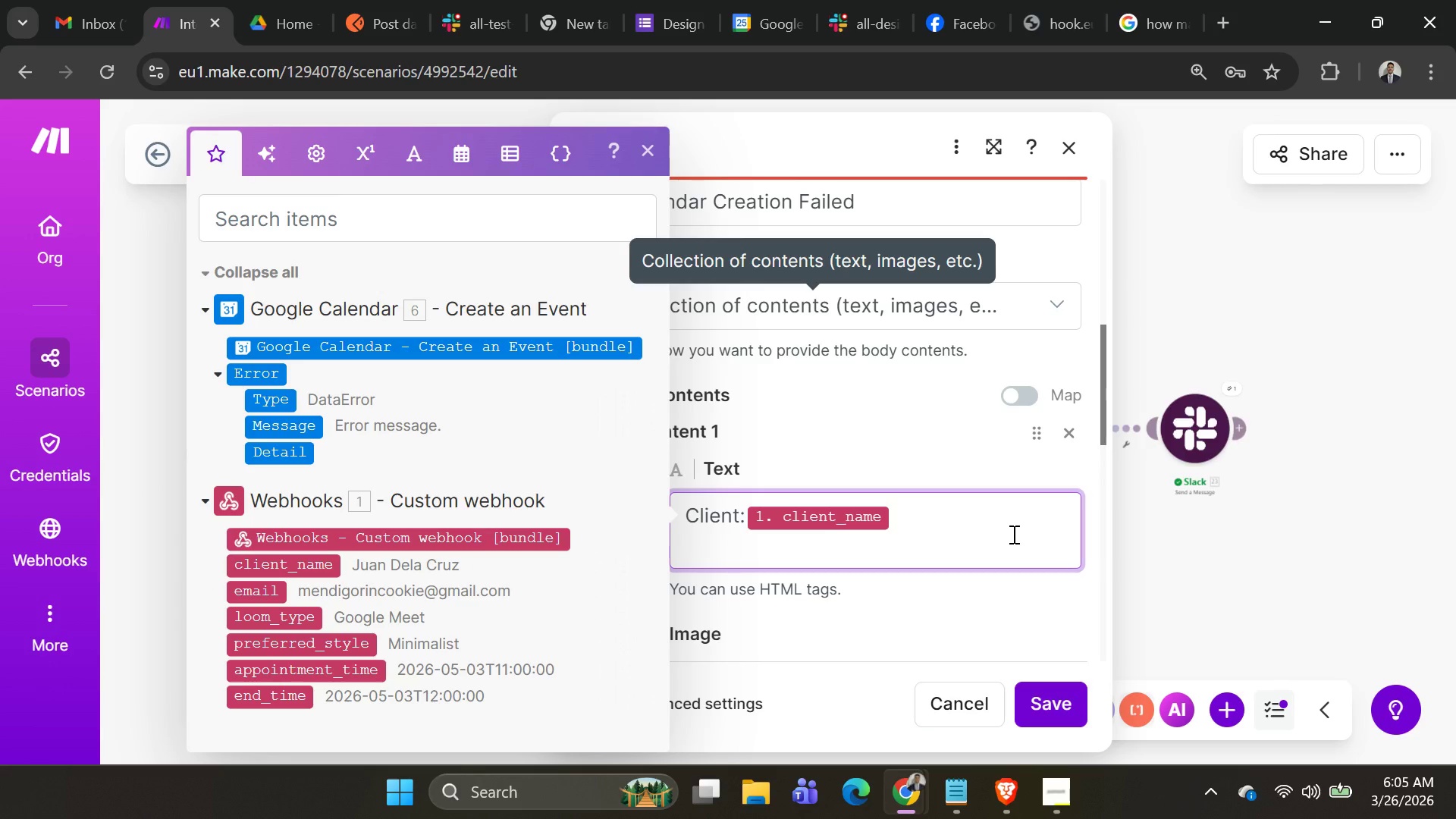 
type(TIme)
key(Backspace)
key(Backspace)
key(Backspace)
type(ime:)
 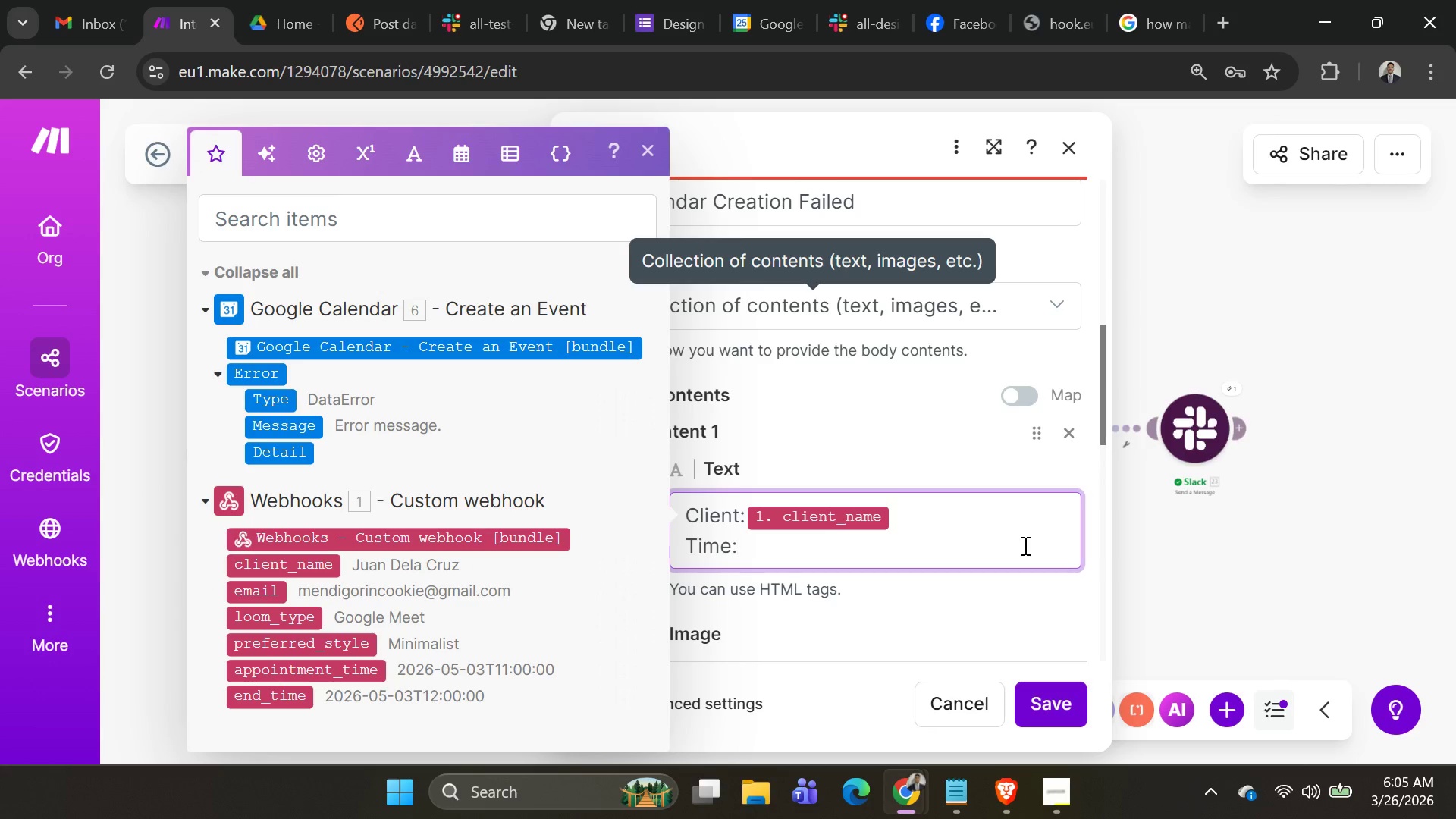 
key(Space)
 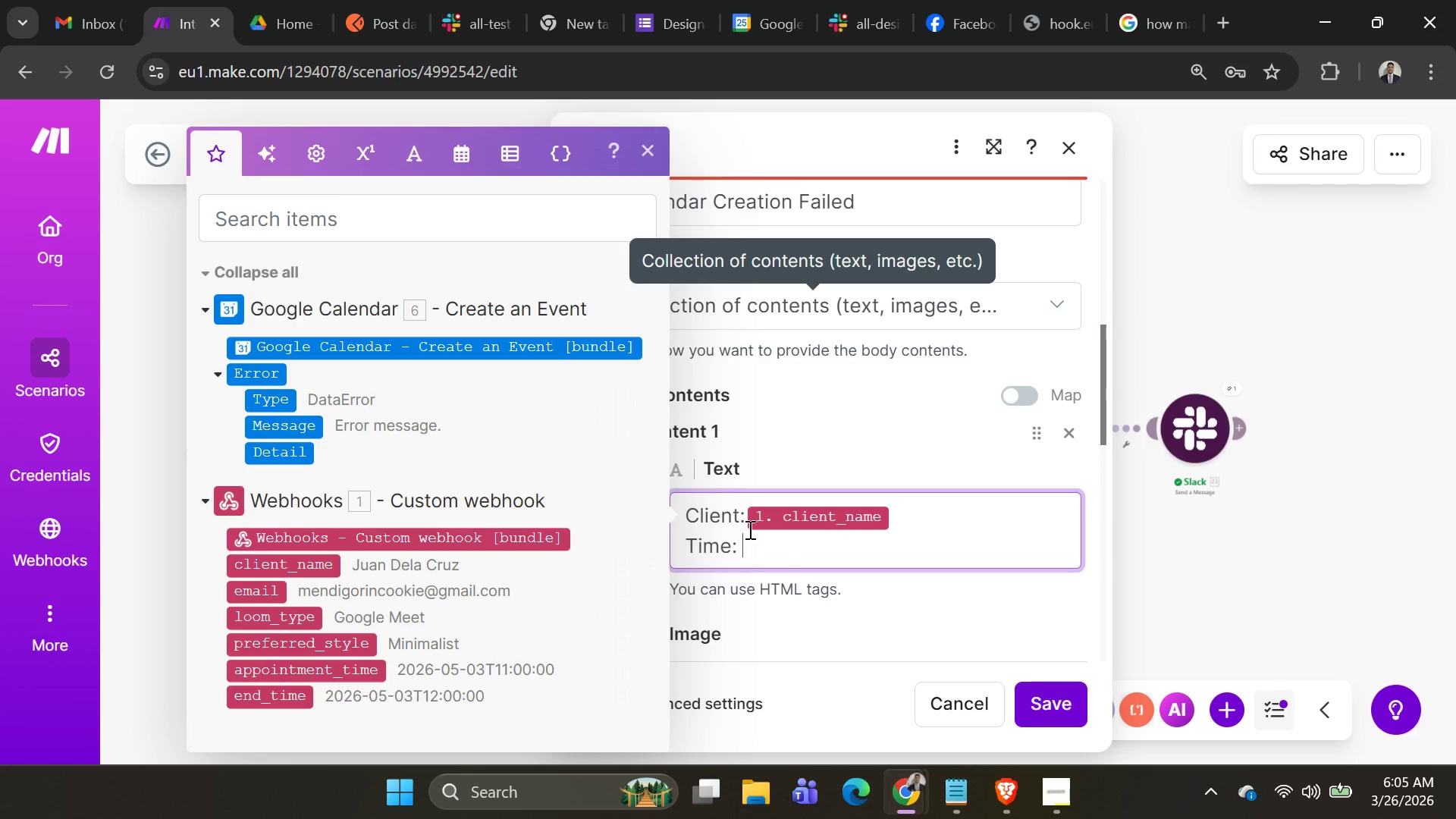 
left_click([745, 522])
 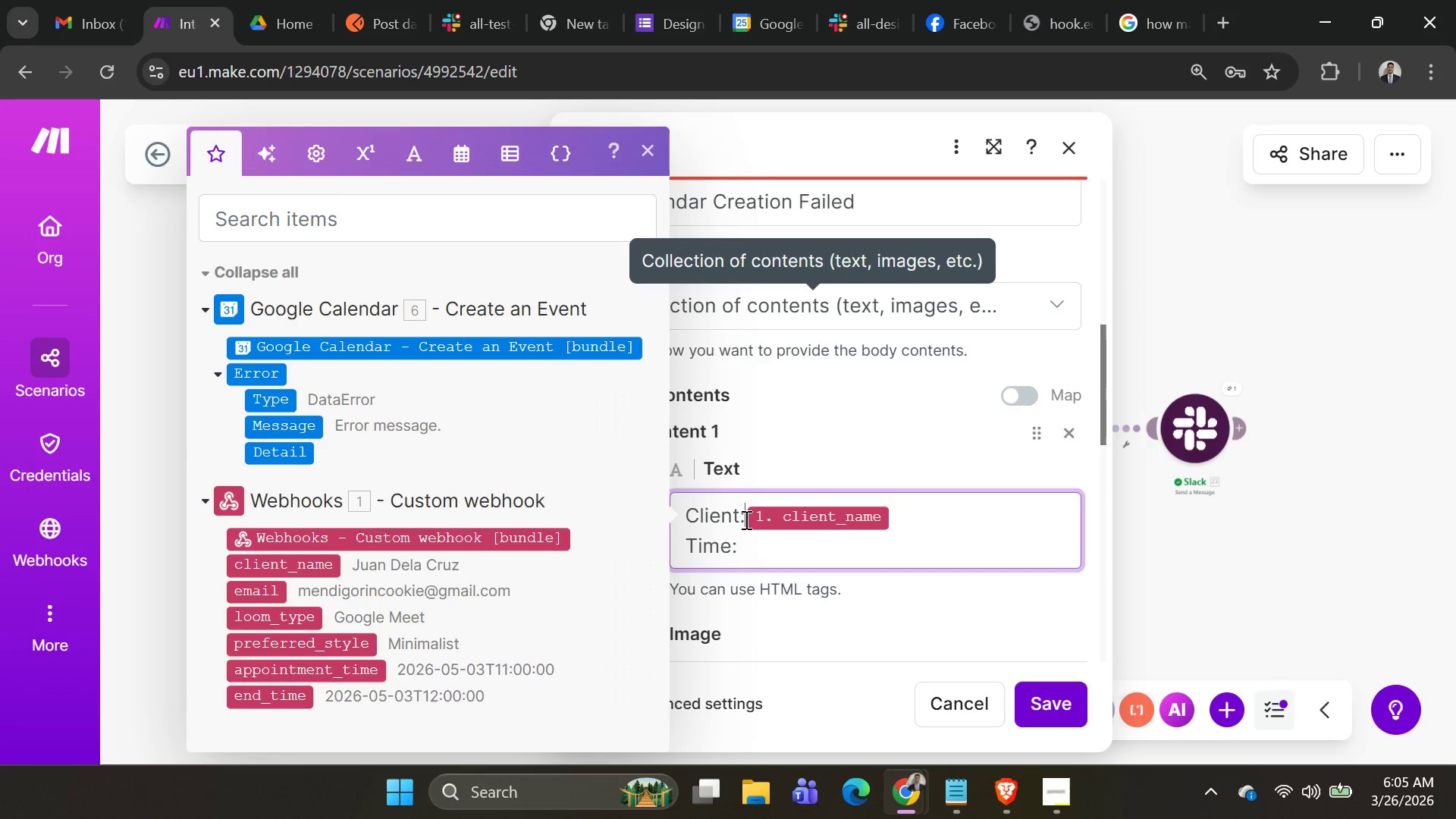 
key(Space)
 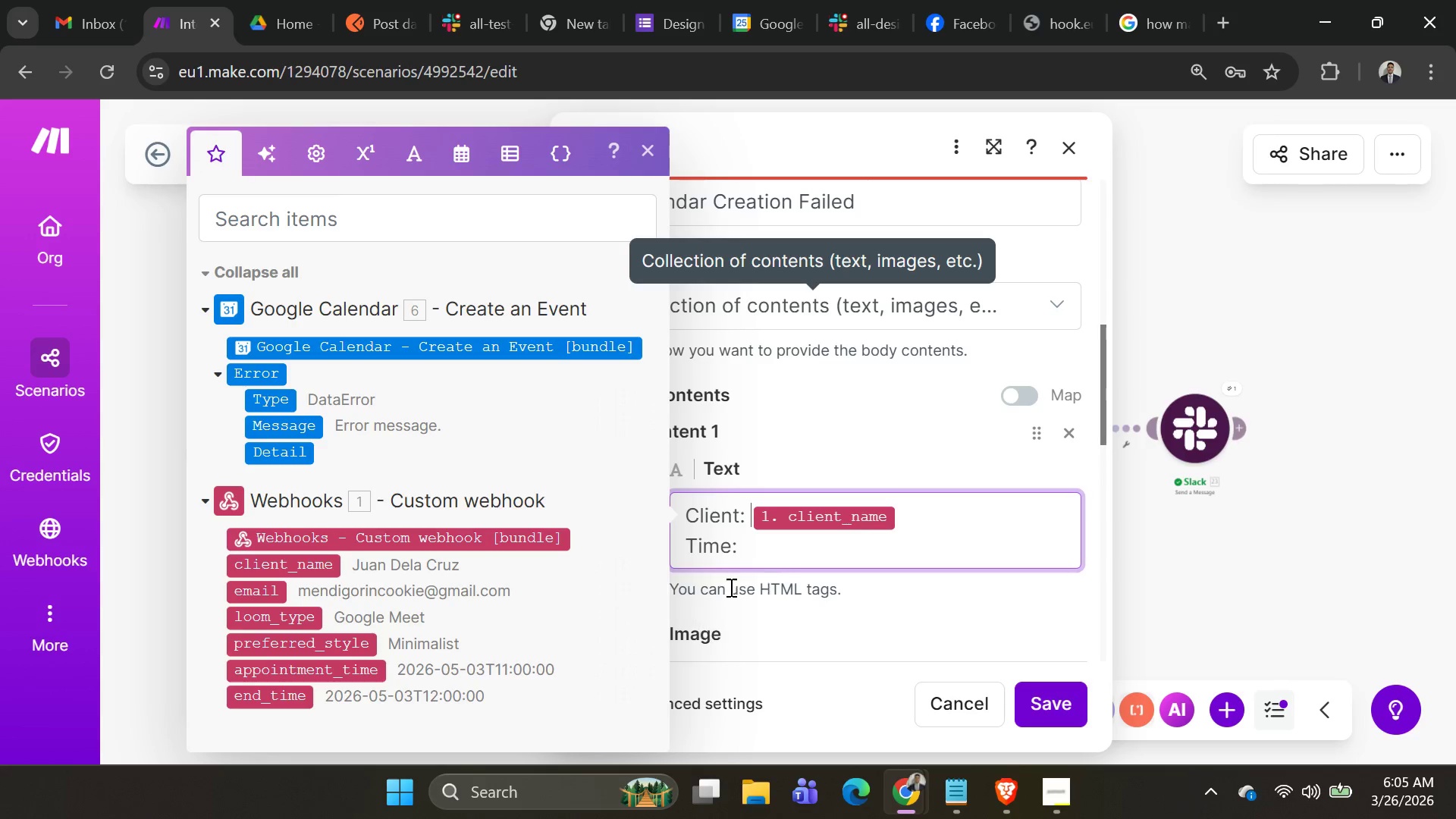 
left_click([751, 545])
 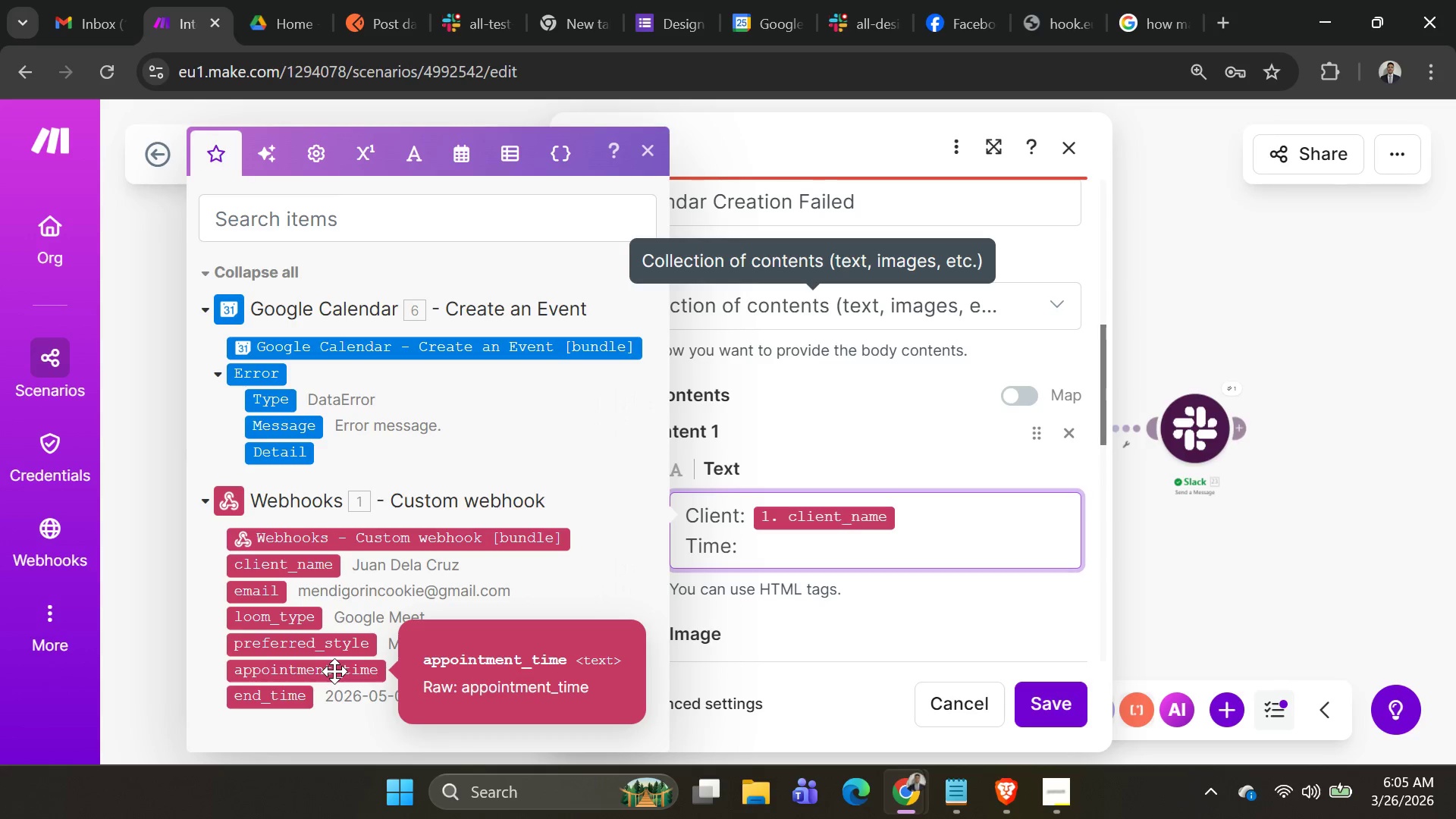 
left_click([334, 671])
 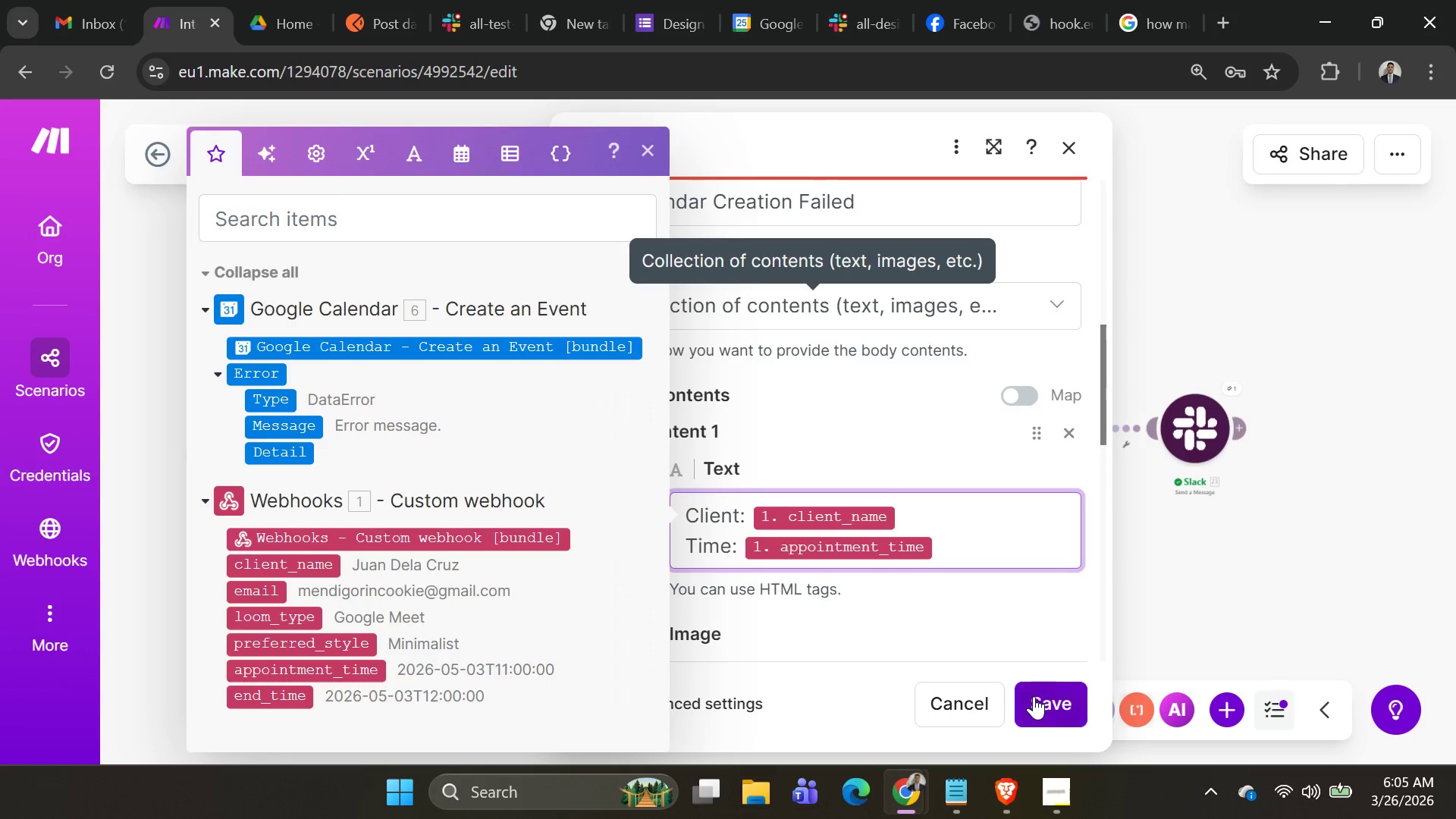 
left_click([1049, 698])
 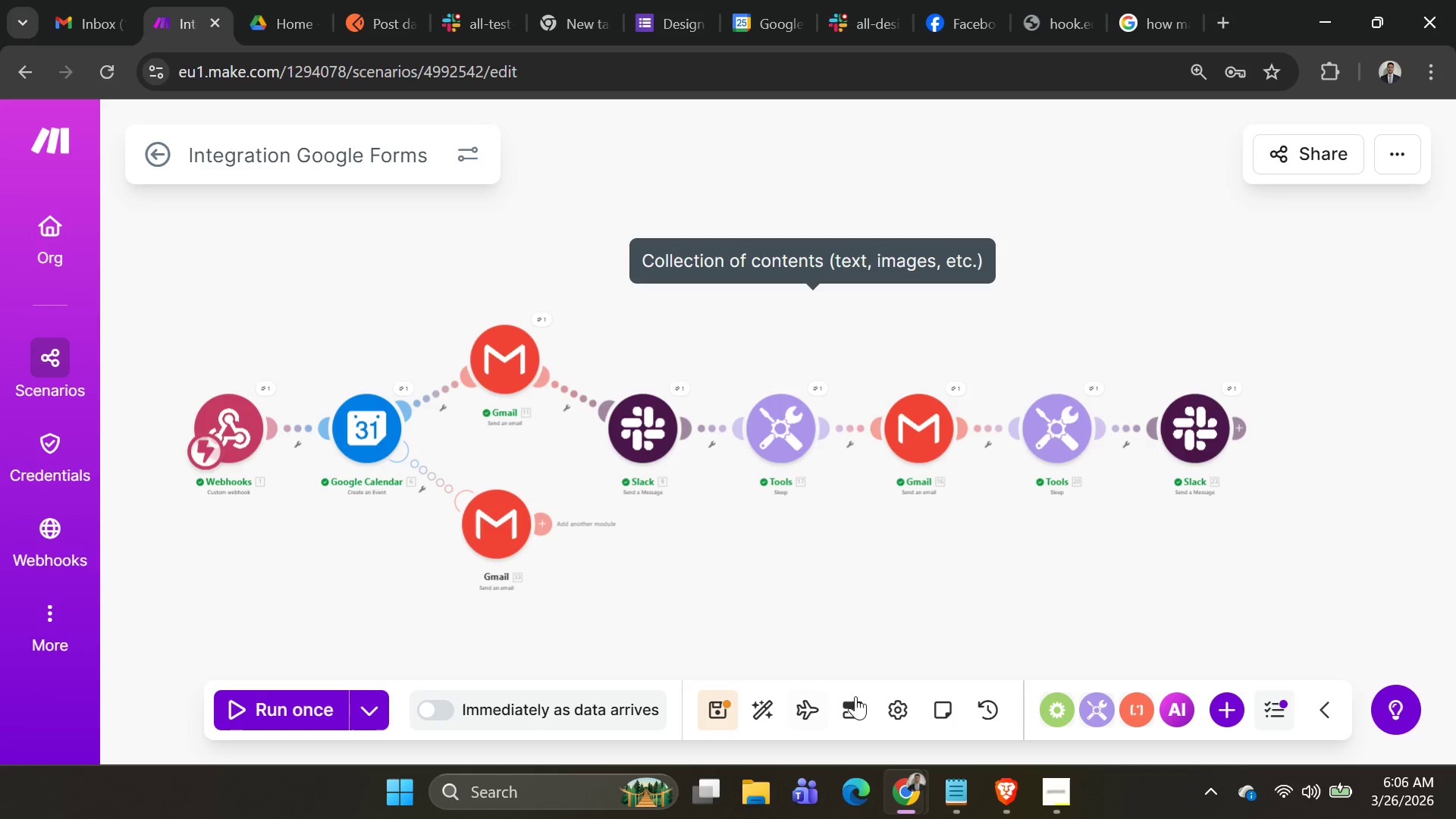 
wait(5.01)
 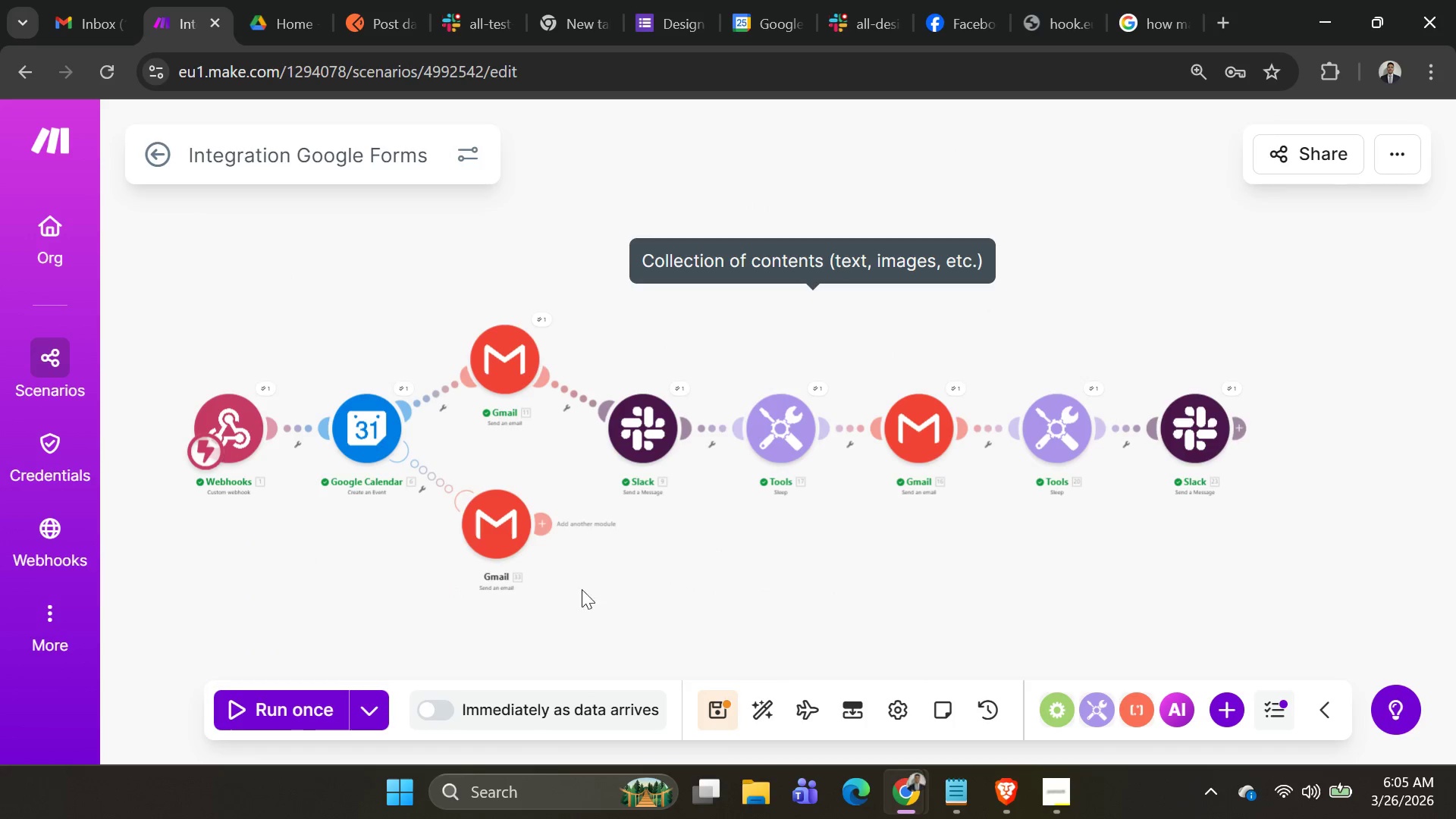 
left_click([764, 709])
 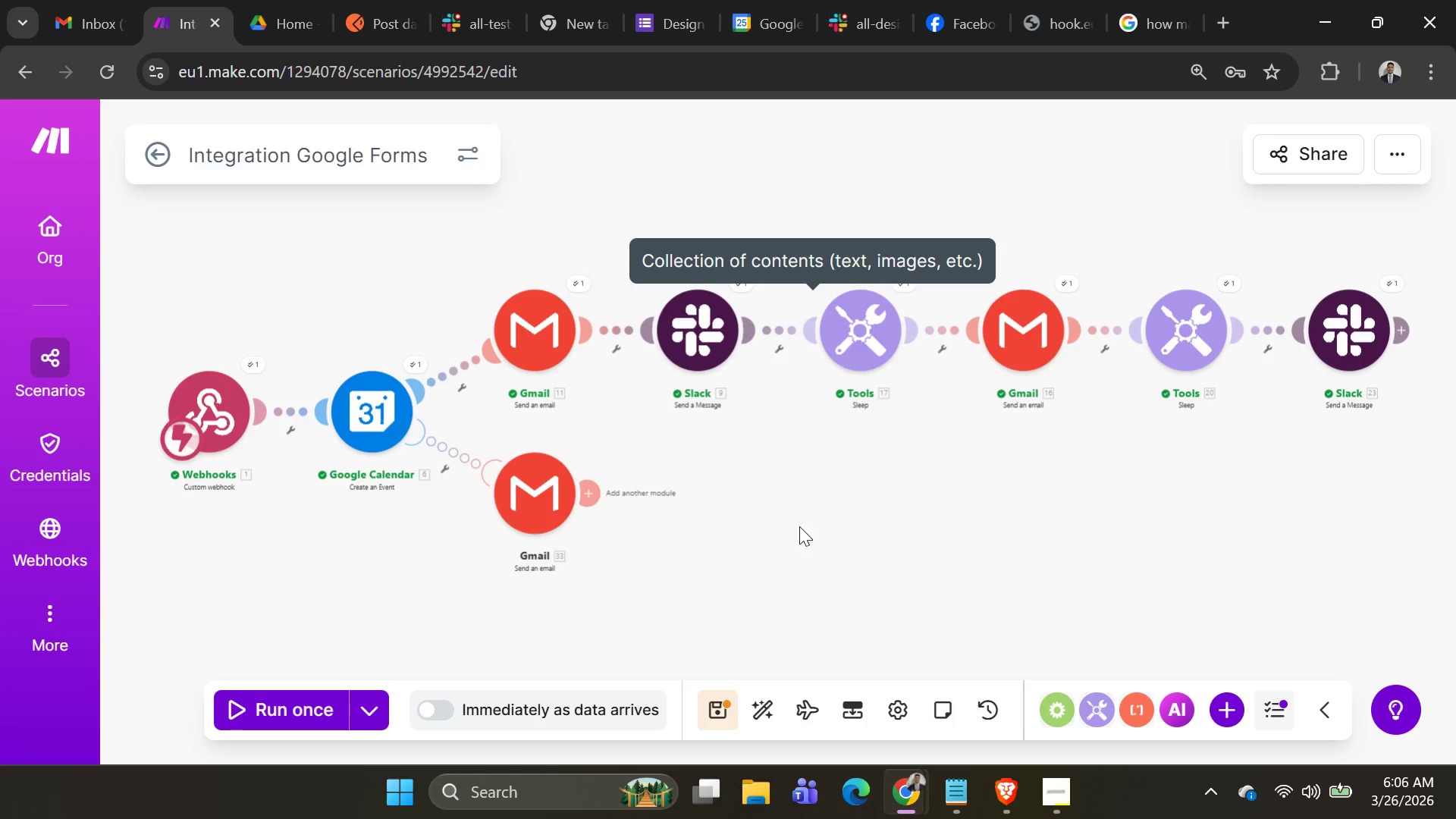 
left_click_drag(start_coordinate=[711, 350], to_coordinate=[706, 407])
 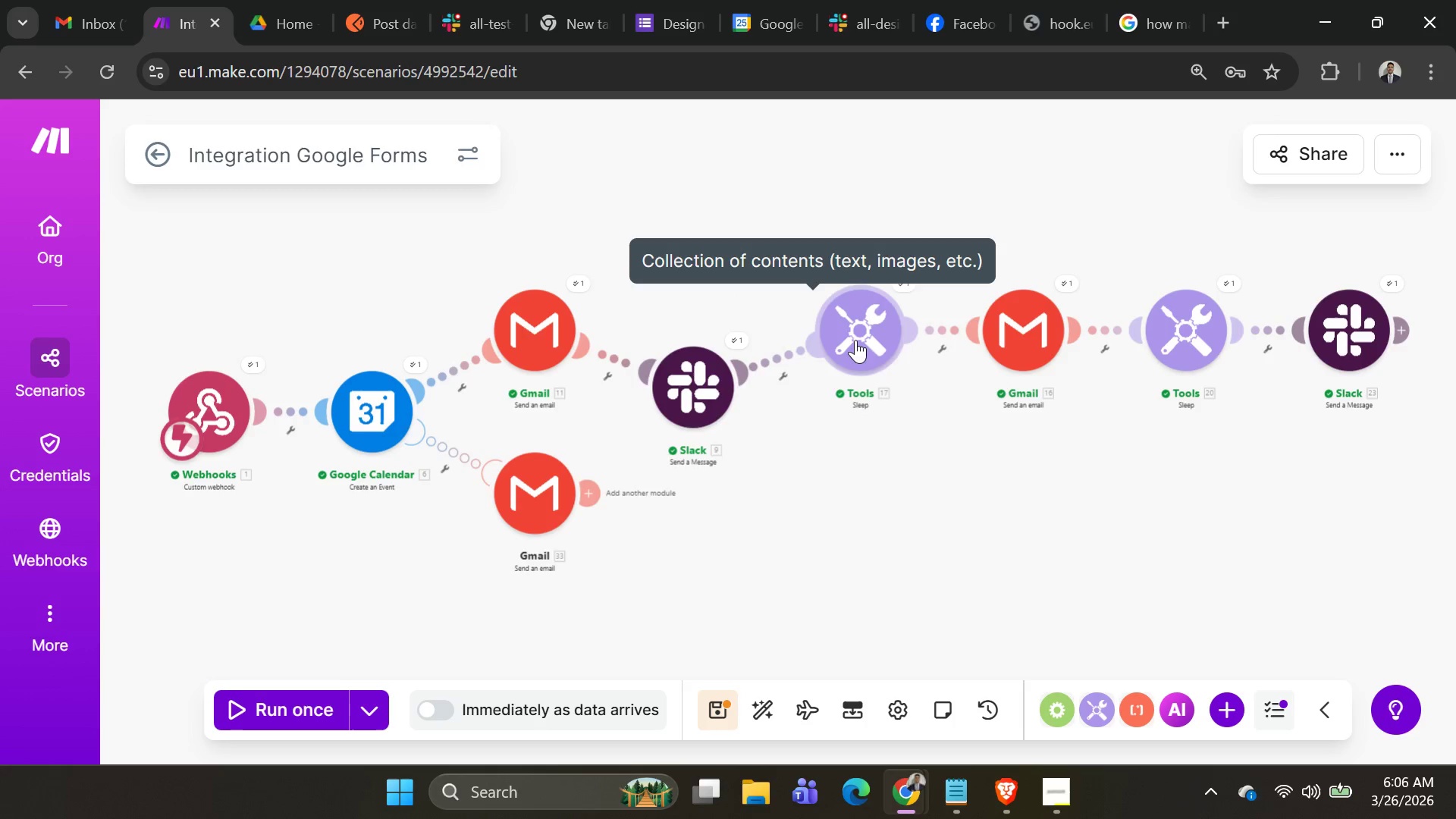 
left_click_drag(start_coordinate=[860, 336], to_coordinate=[869, 397])
 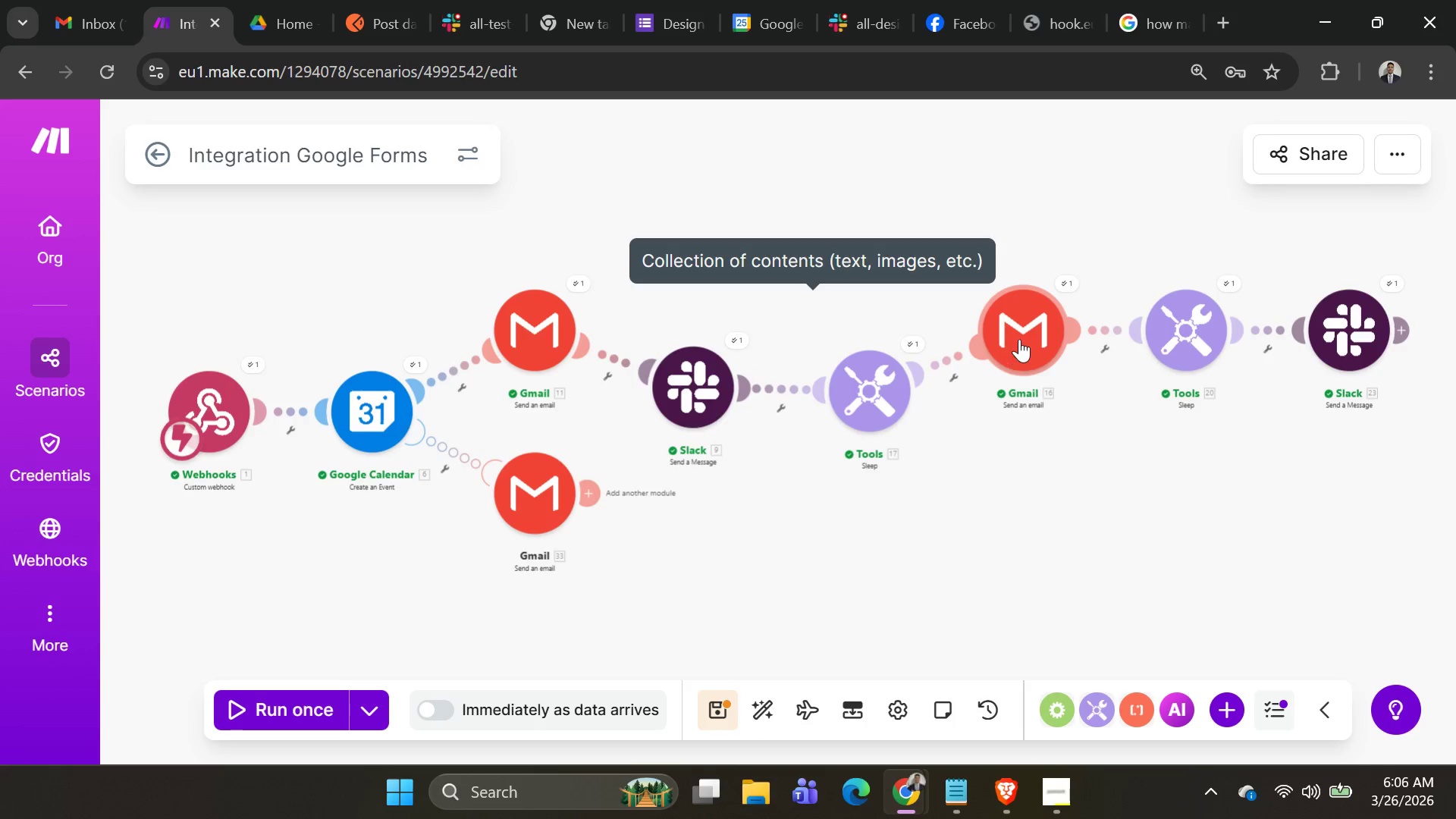 
left_click_drag(start_coordinate=[1025, 334], to_coordinate=[1044, 394])
 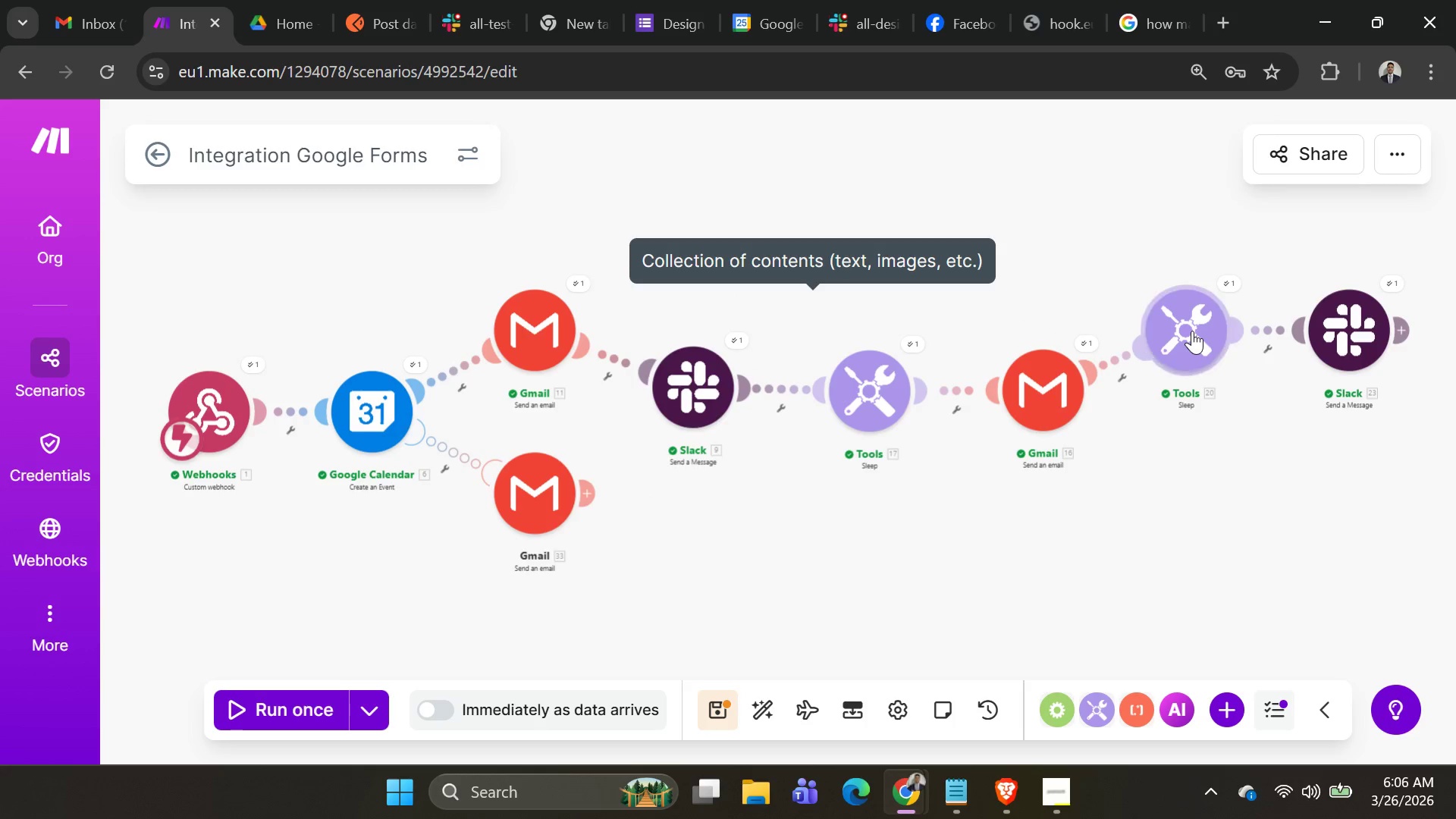 
left_click_drag(start_coordinate=[1191, 336], to_coordinate=[1208, 384])
 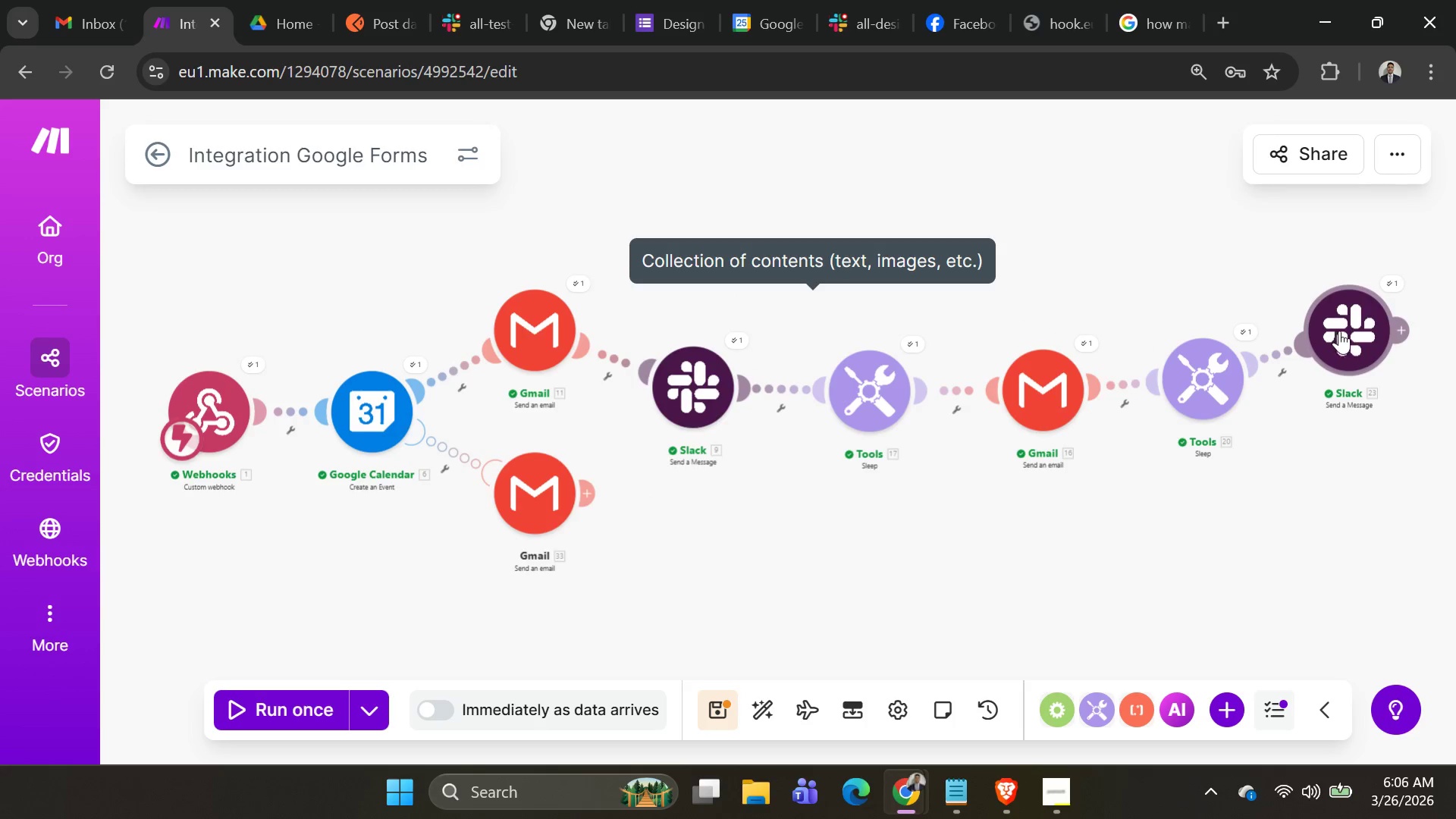 
left_click_drag(start_coordinate=[1340, 332], to_coordinate=[1339, 394])
 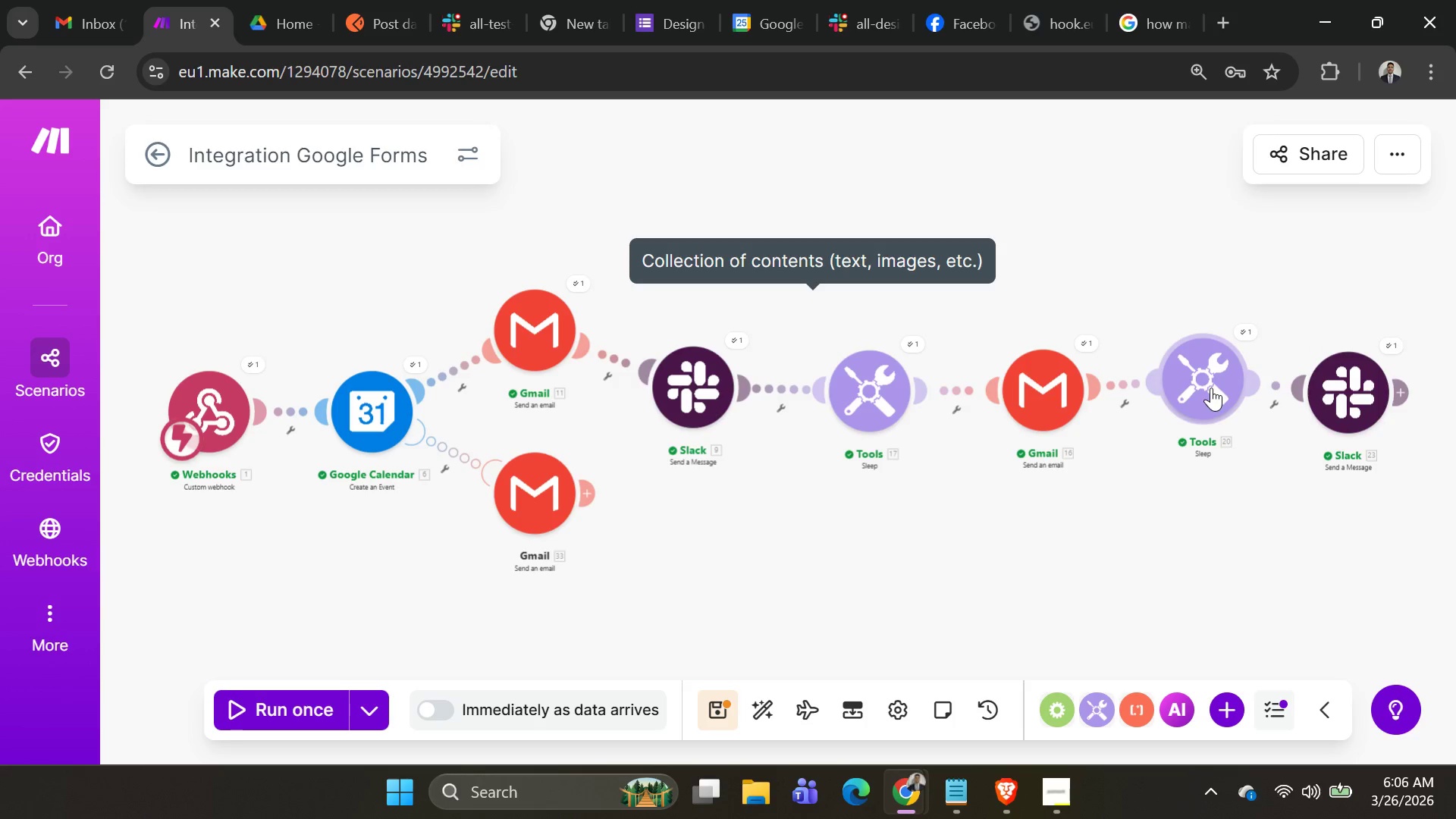 
left_click_drag(start_coordinate=[1214, 388], to_coordinate=[1219, 401])
 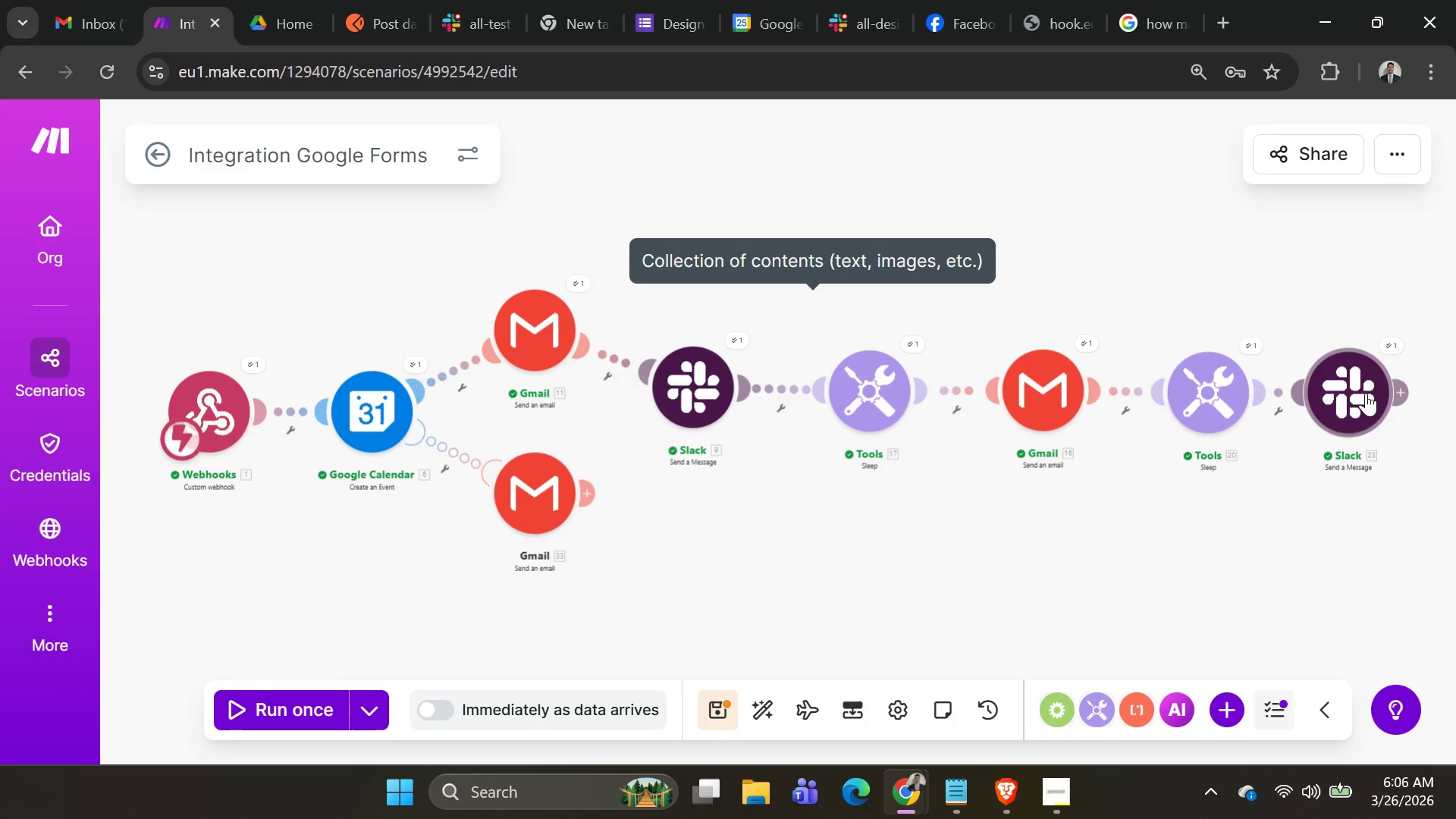 
left_click_drag(start_coordinate=[1370, 391], to_coordinate=[1376, 388])
 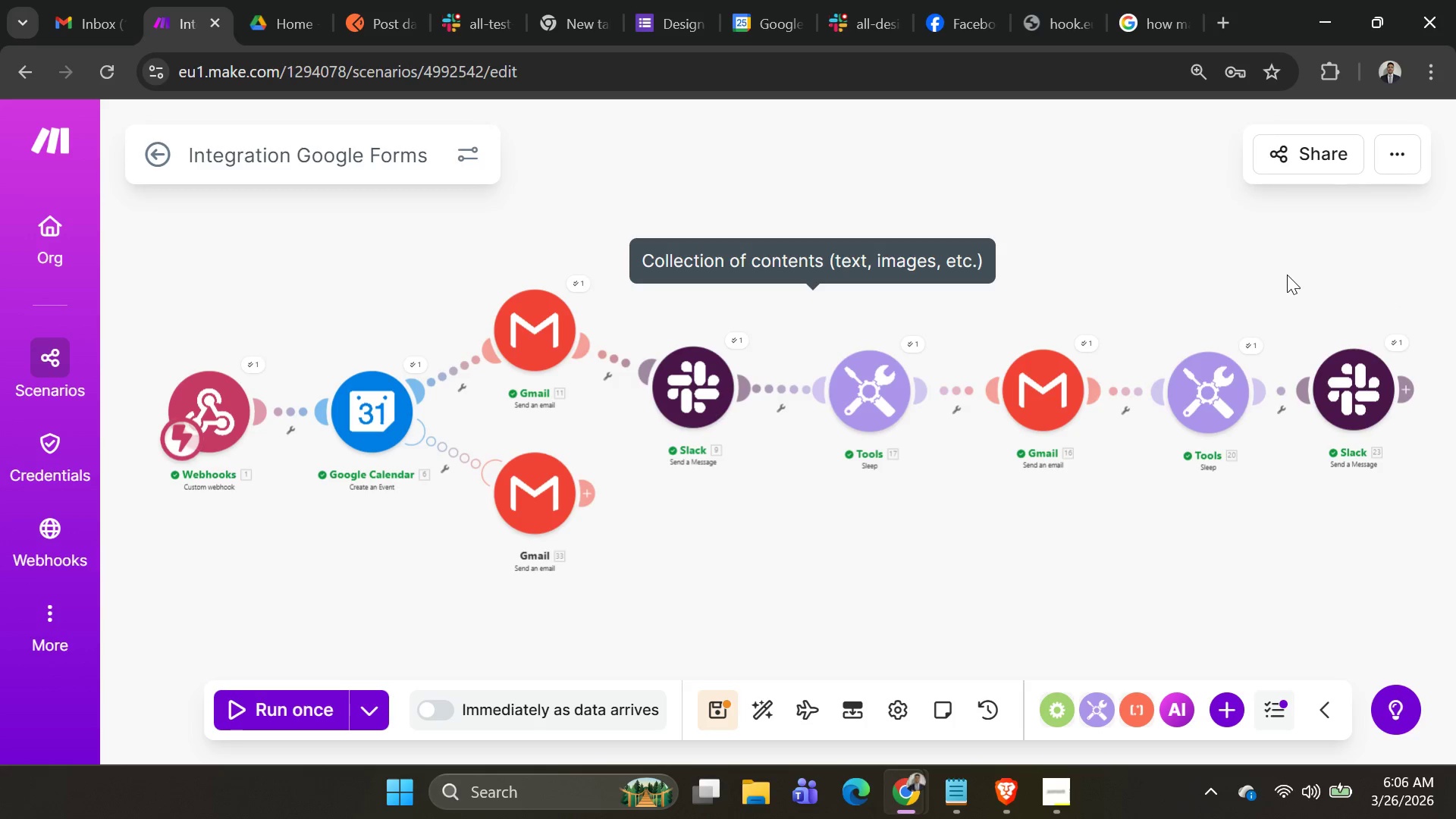 
left_click([1286, 274])
 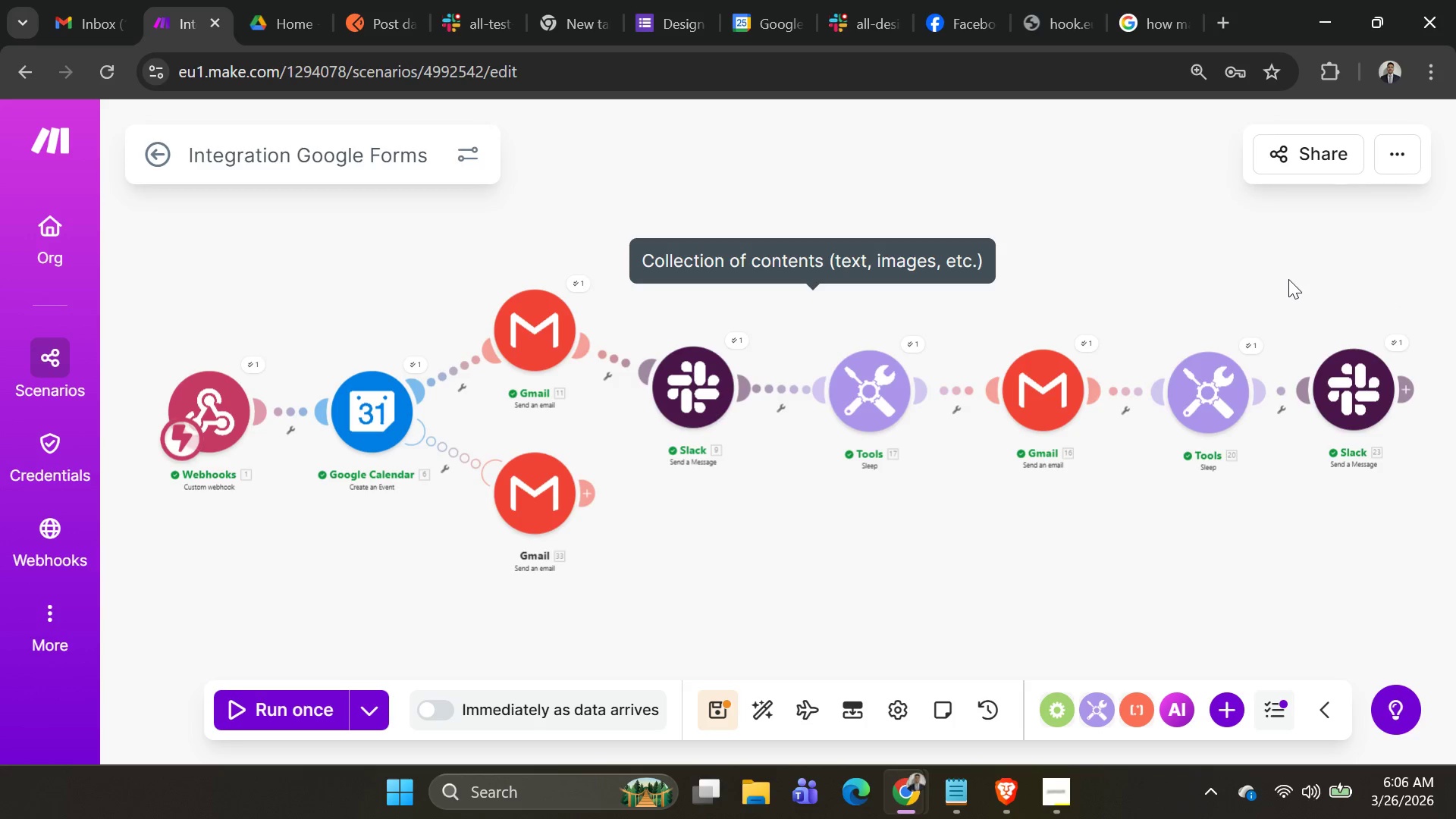 
scroll: coordinate [1288, 280], scroll_direction: down, amount: 2.0
 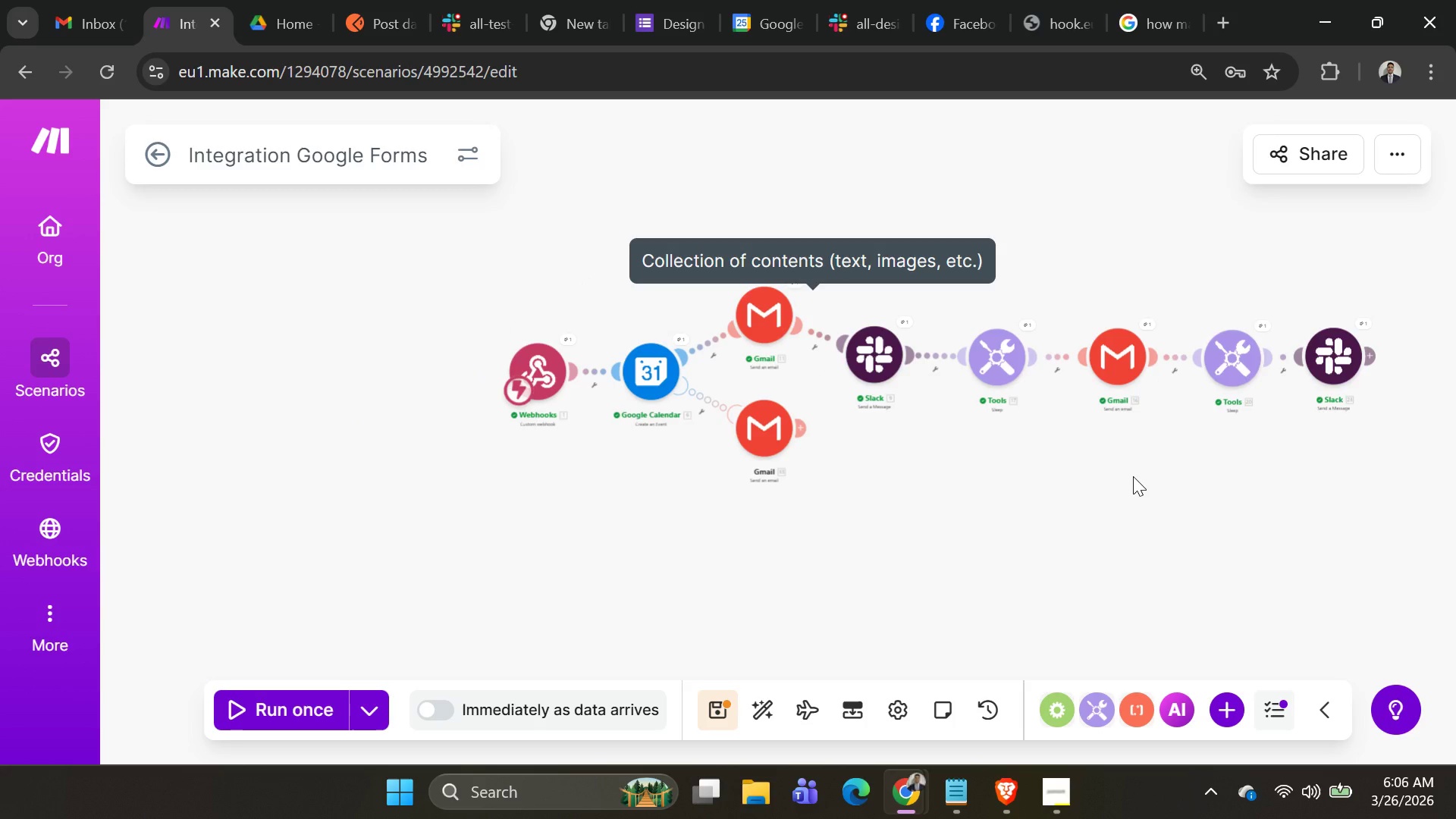 
left_click_drag(start_coordinate=[1133, 476], to_coordinate=[996, 533])
 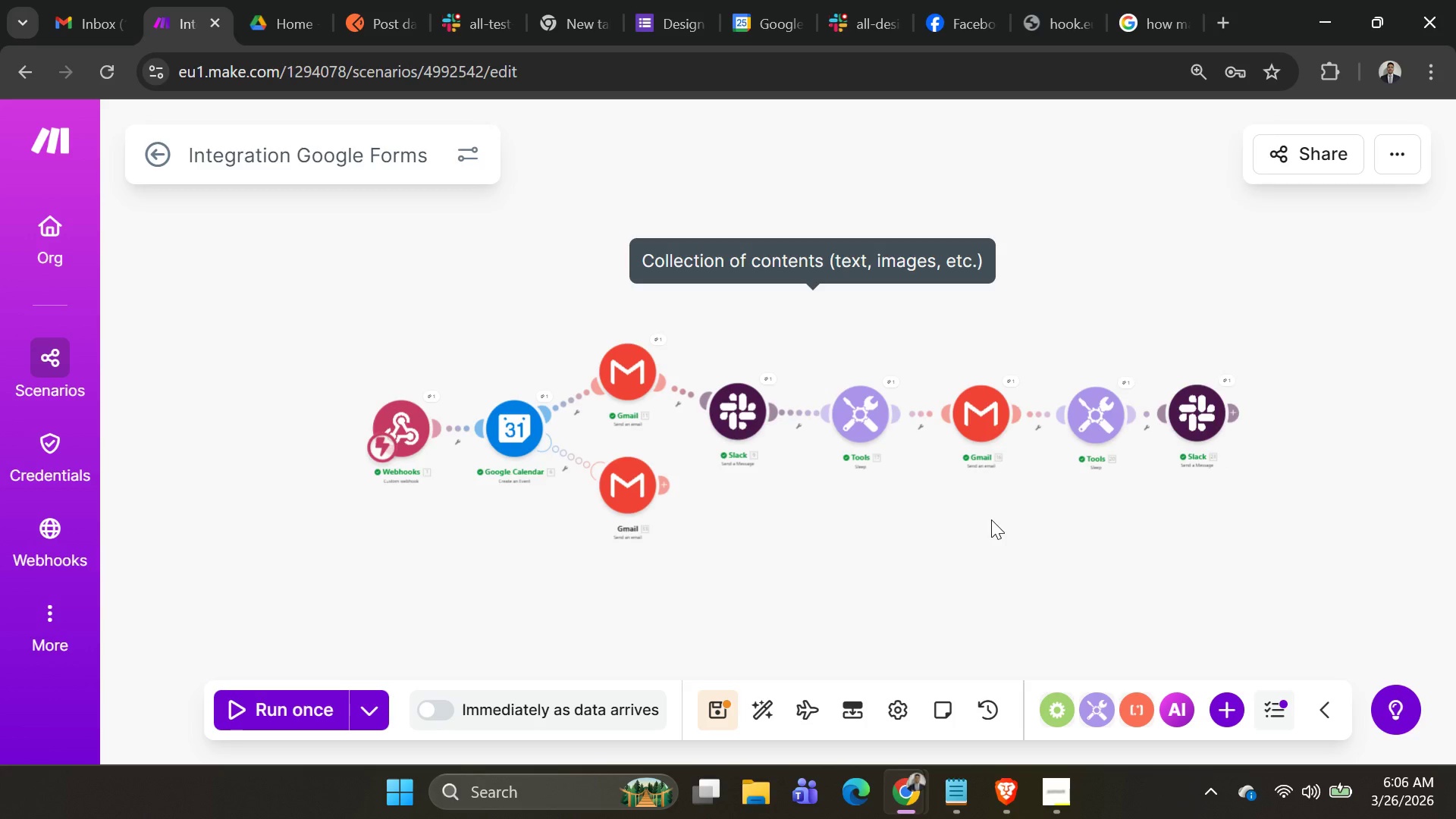 
wait(11.94)
 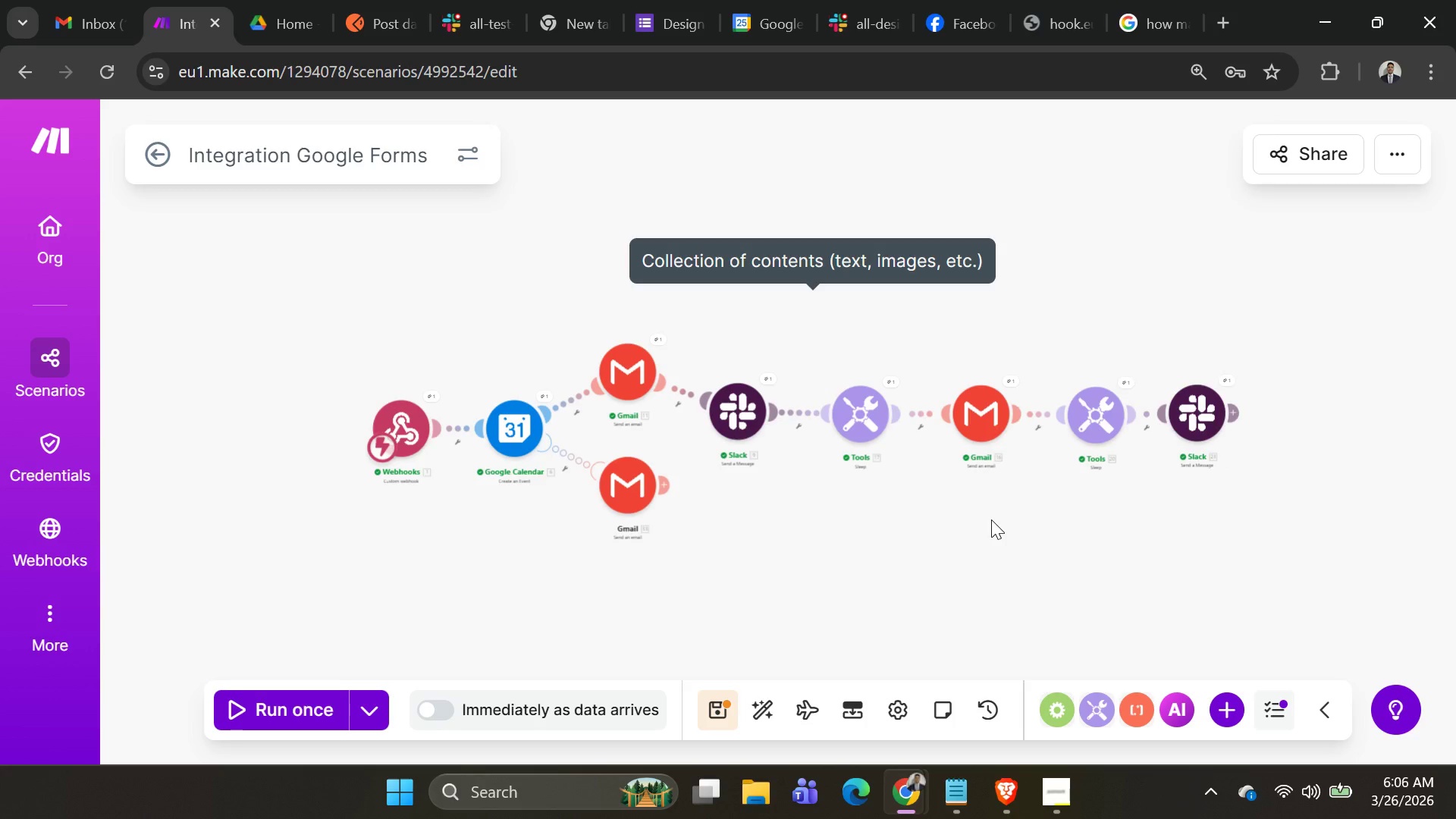 
key(Alt+AltLeft)
 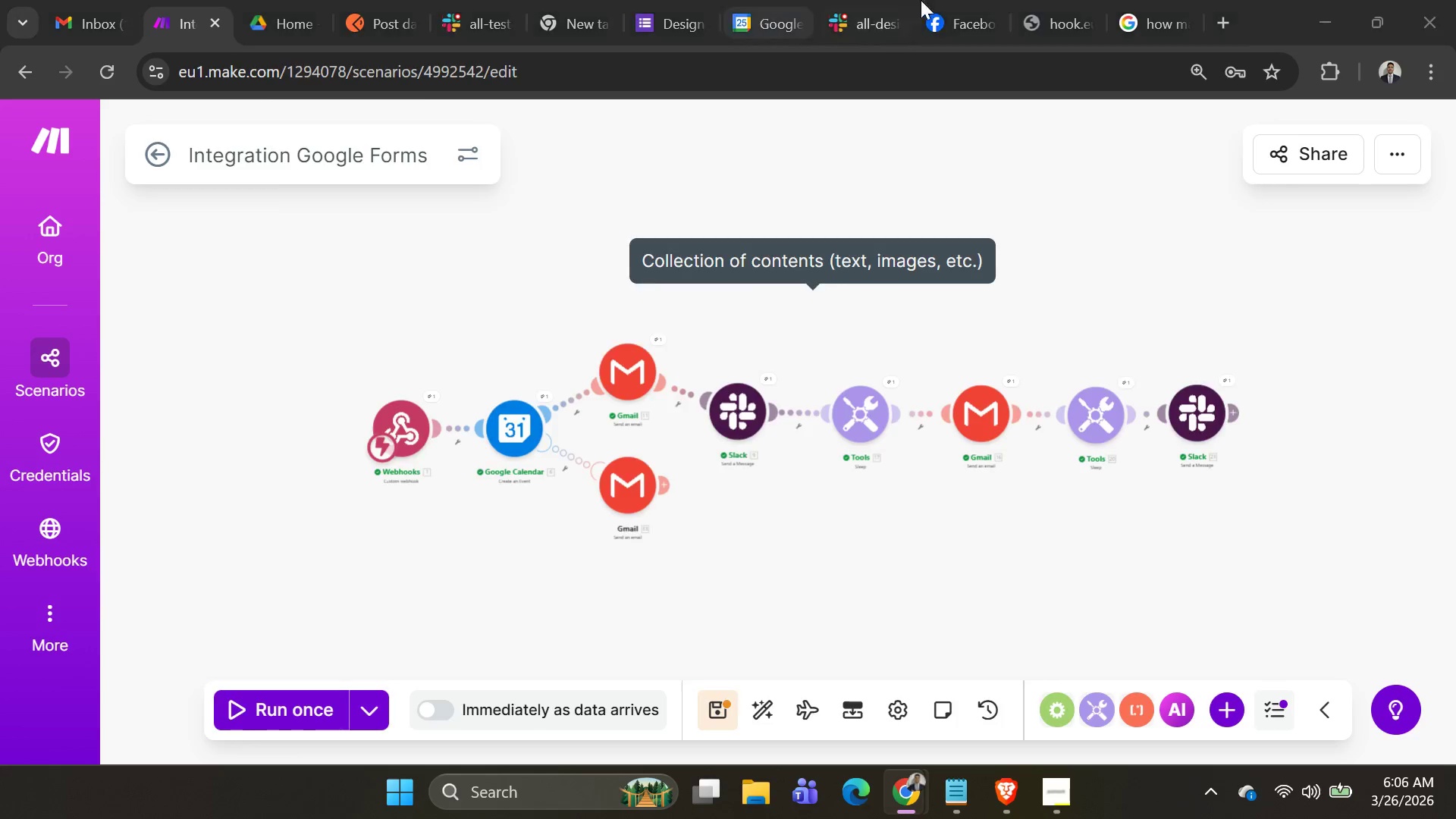 
key(Alt+Tab)